 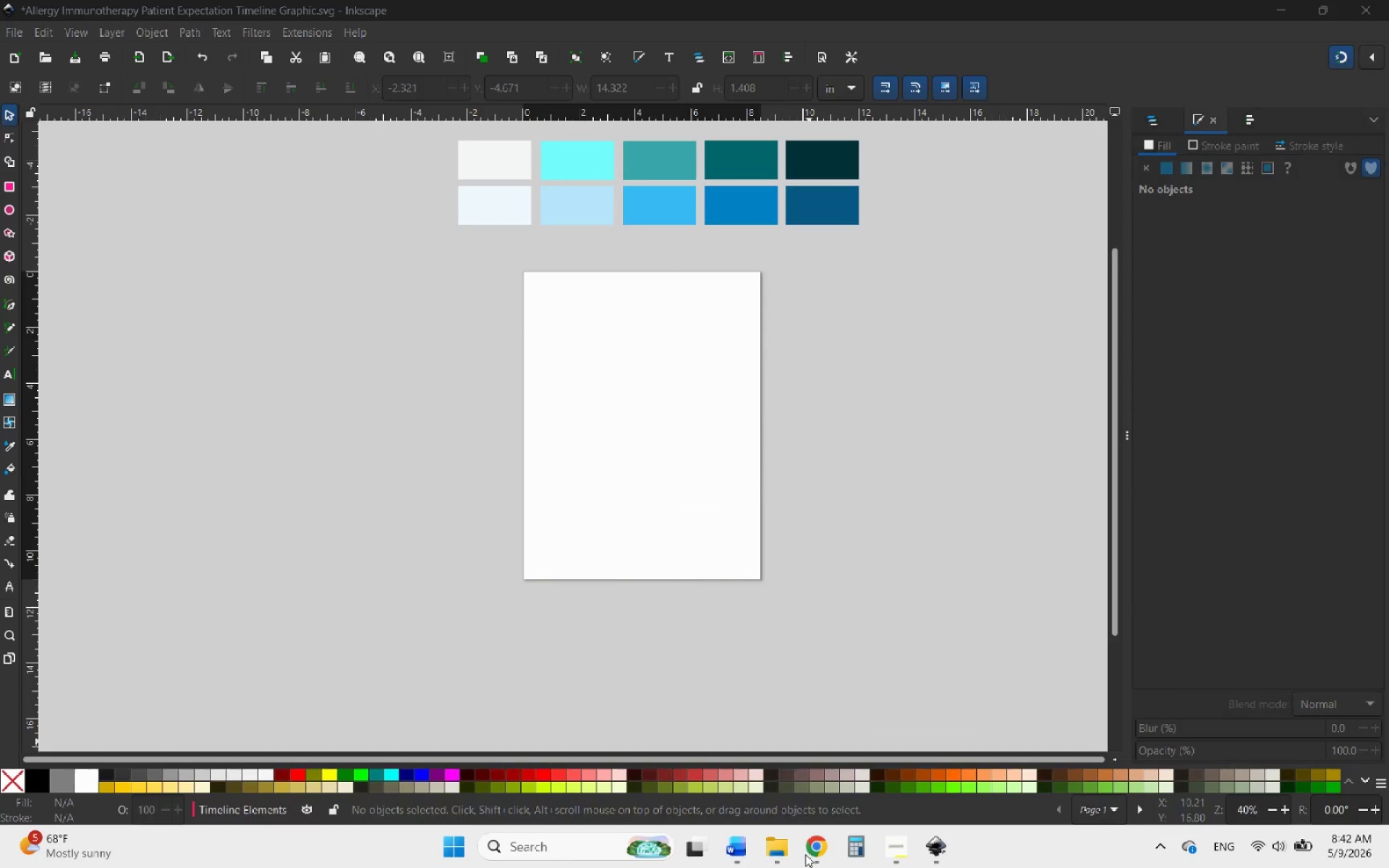 
left_click([812, 854])
 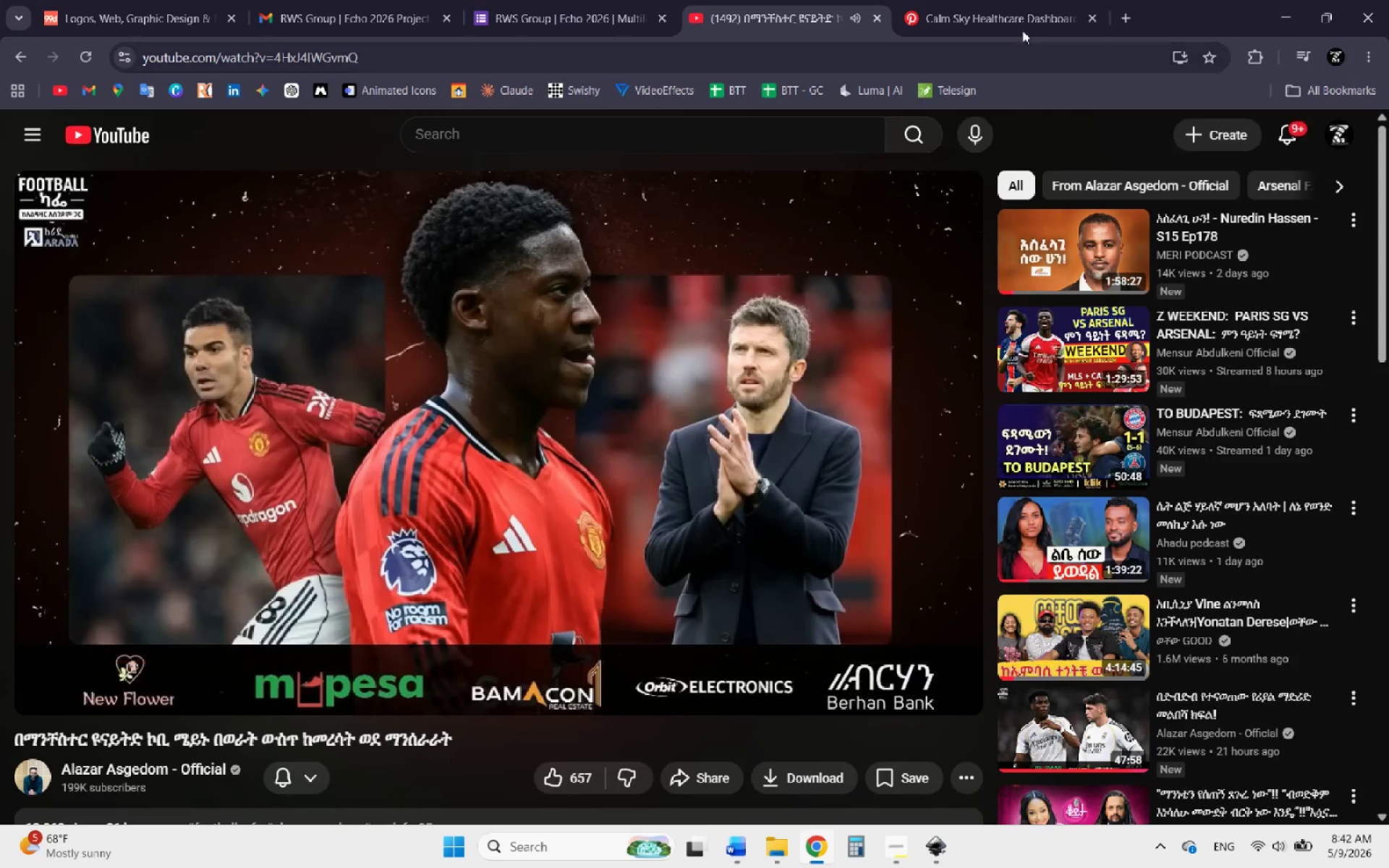 
left_click([1013, 0])
 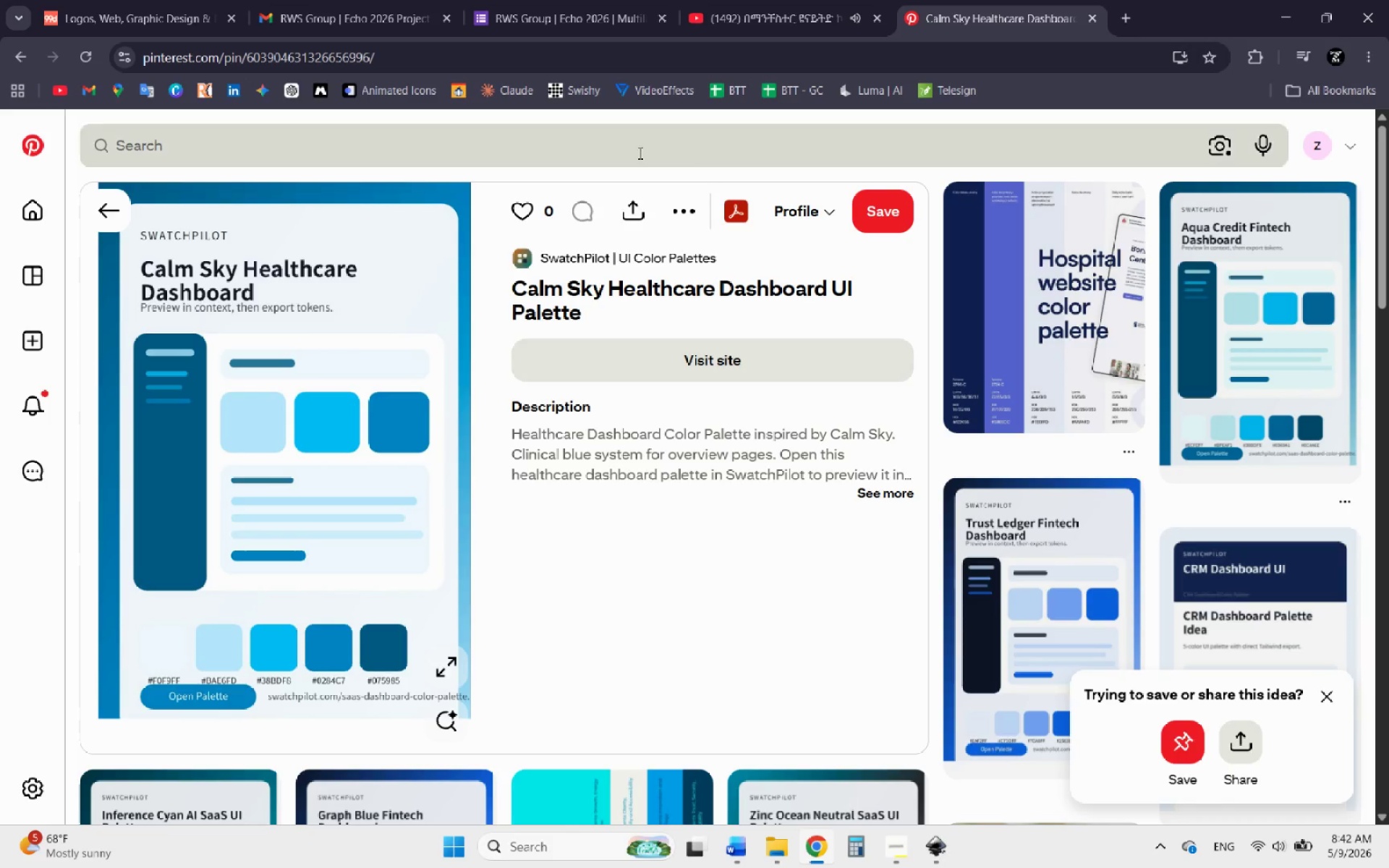 
left_click([530, 145])
 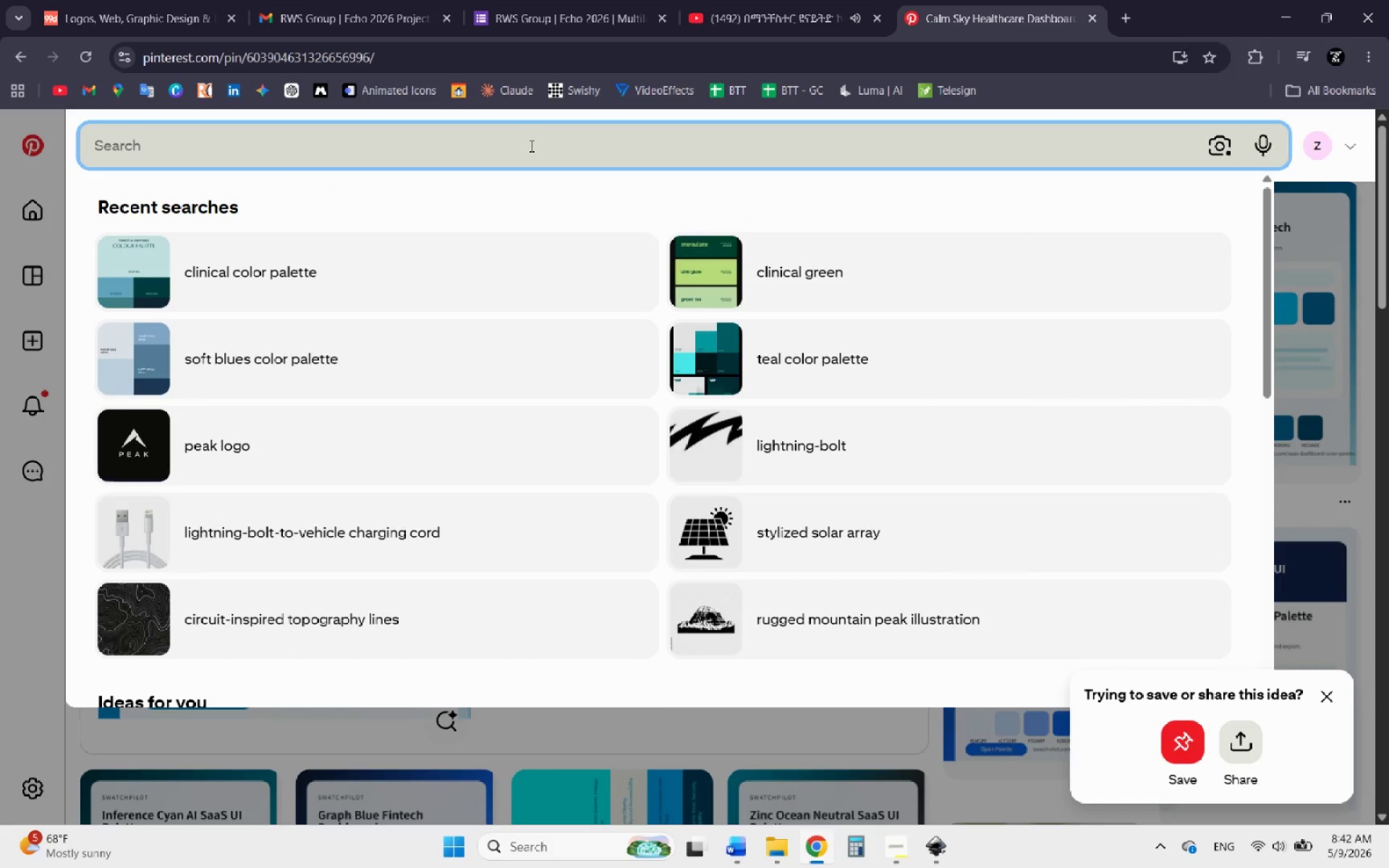 
type(time )
key(Backspace)
type(line design)
 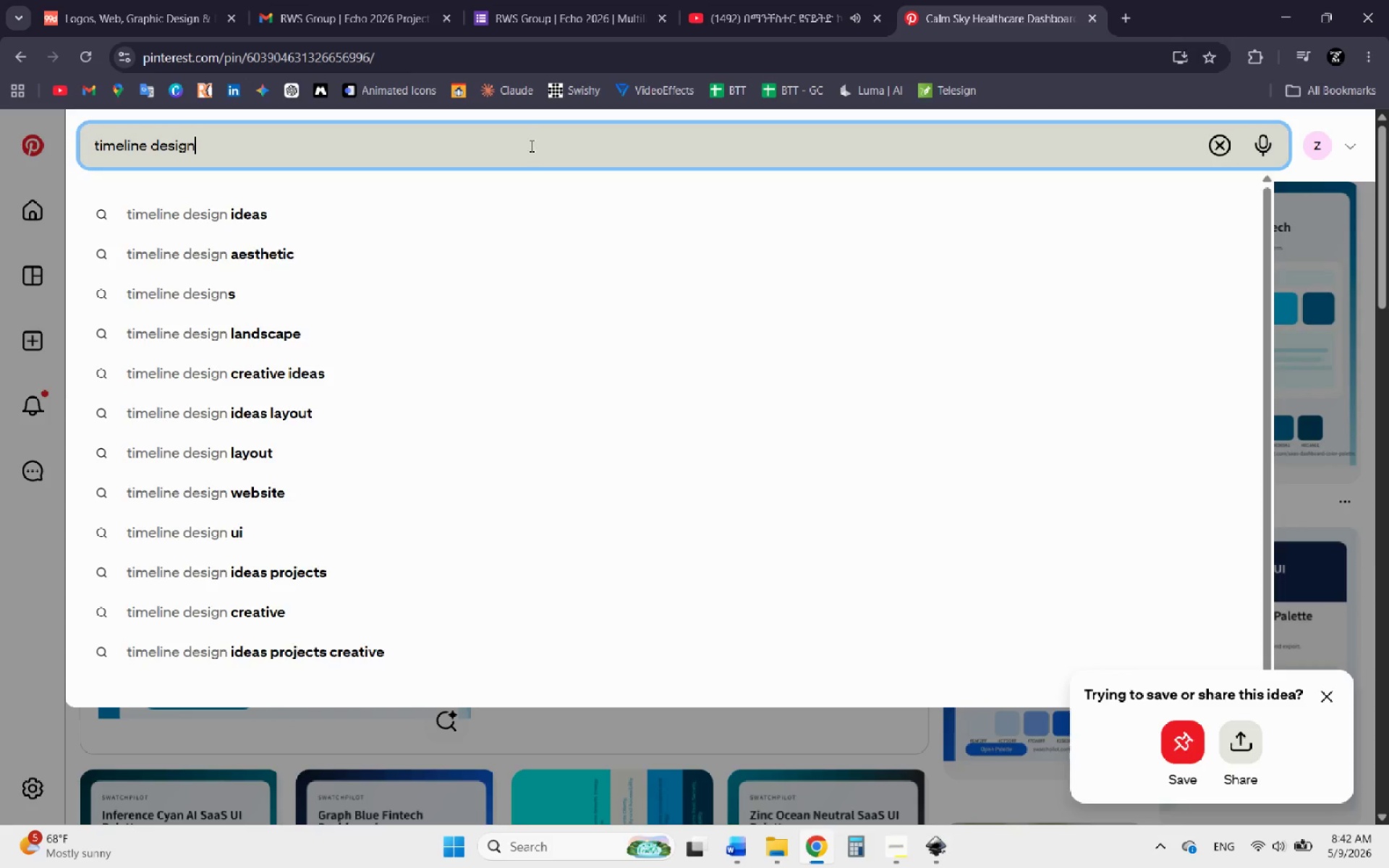 
key(Enter)
 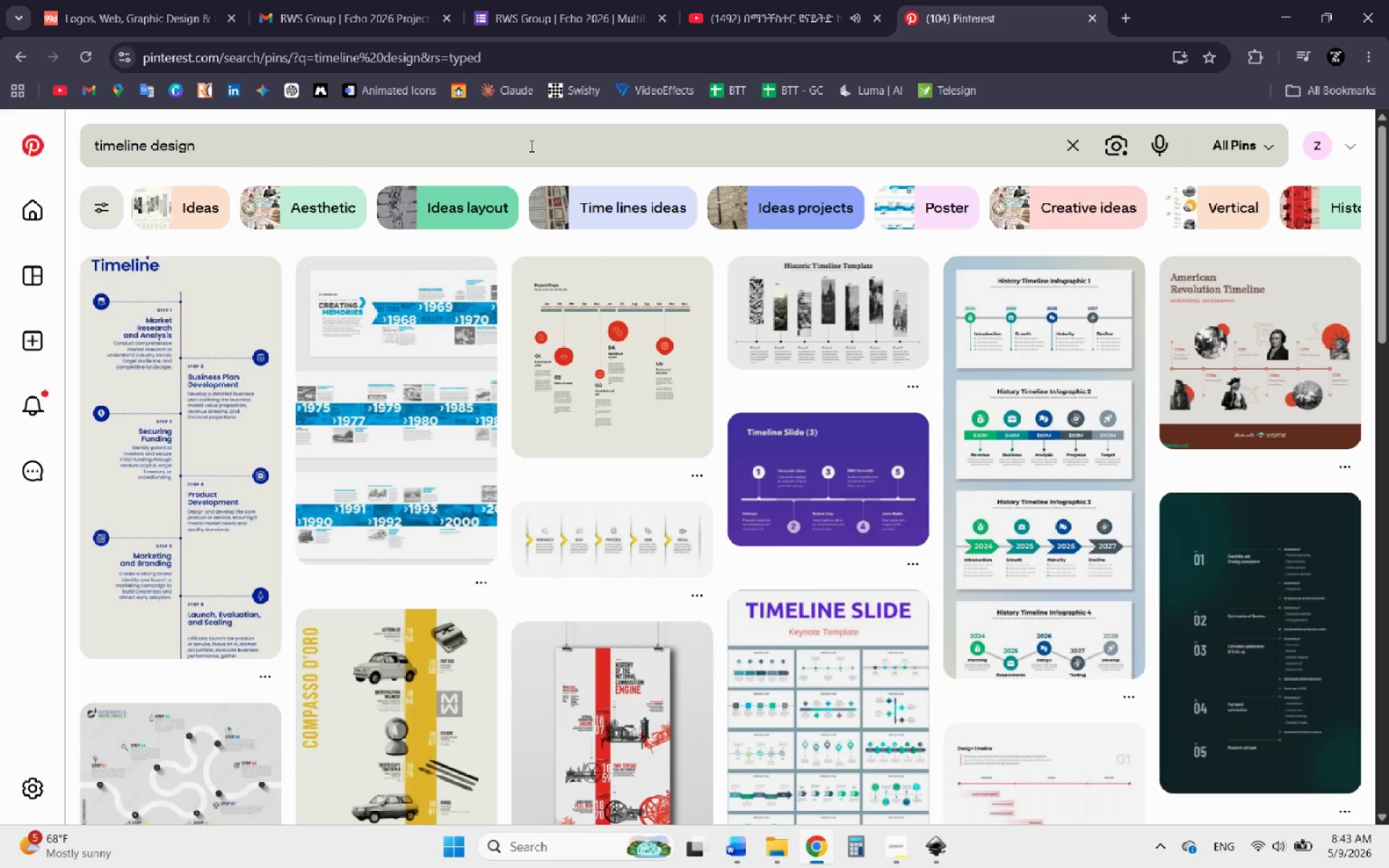 
wait(14.42)
 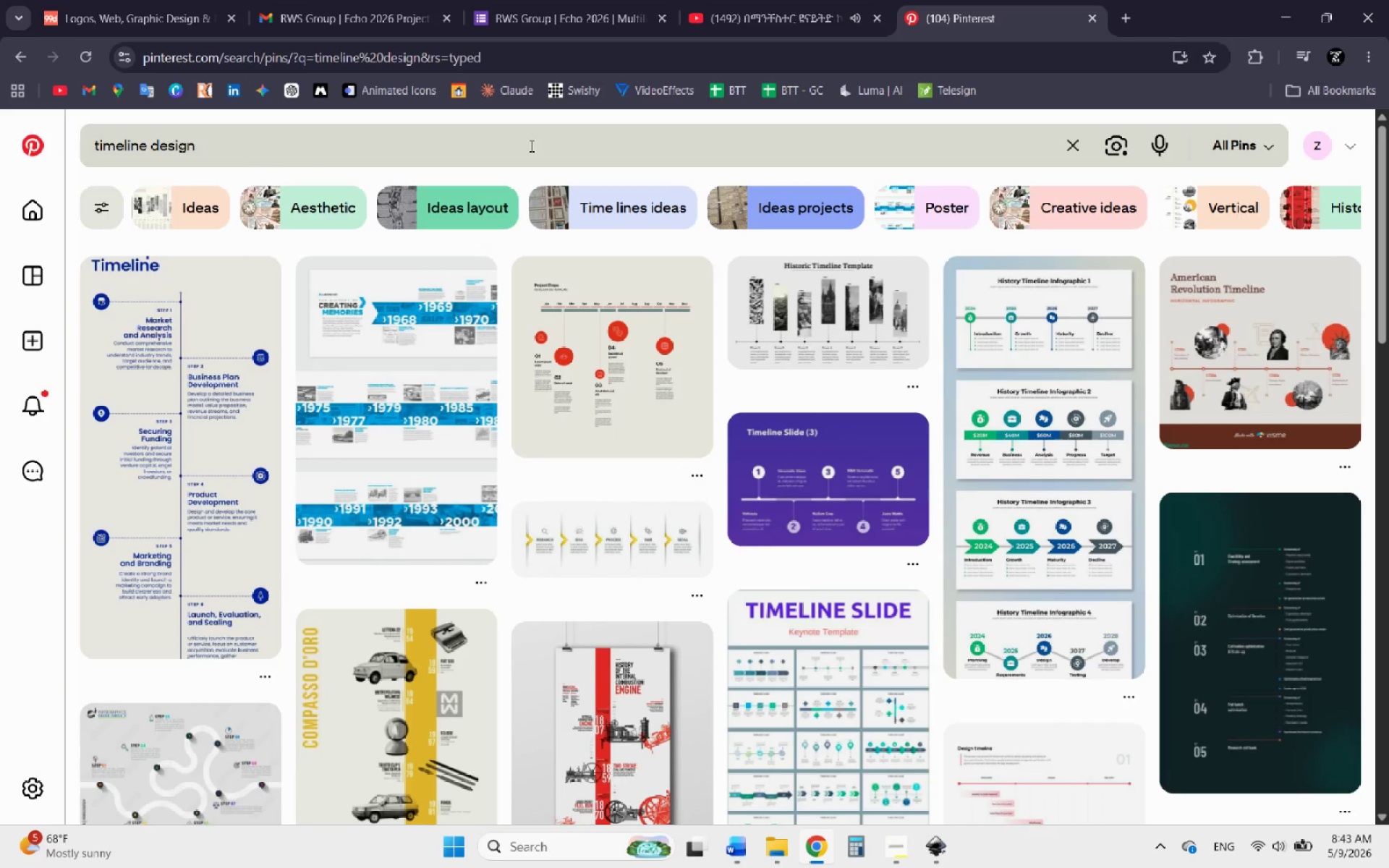 
left_click([1021, 386])
 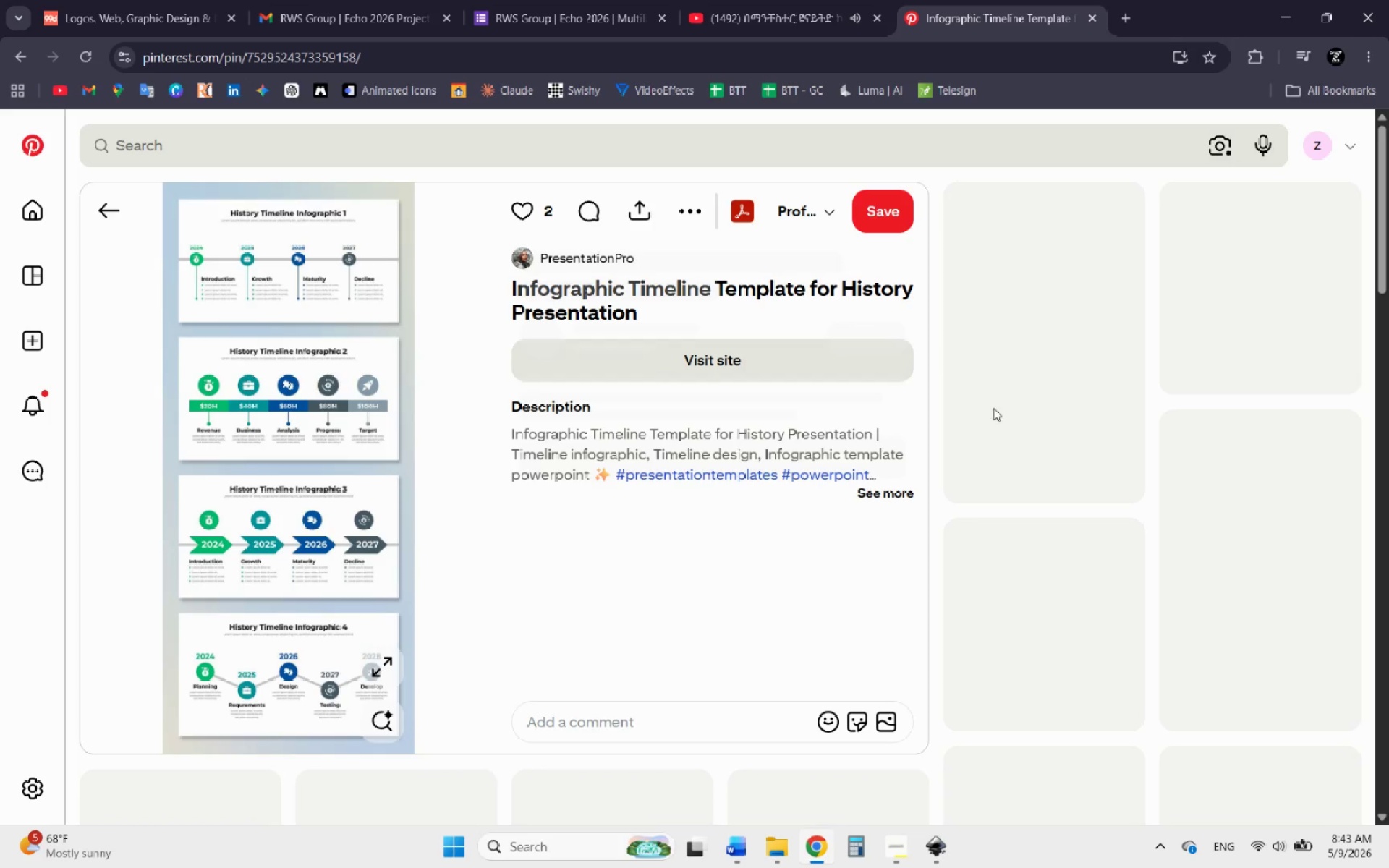 
mouse_move([333, 667])